 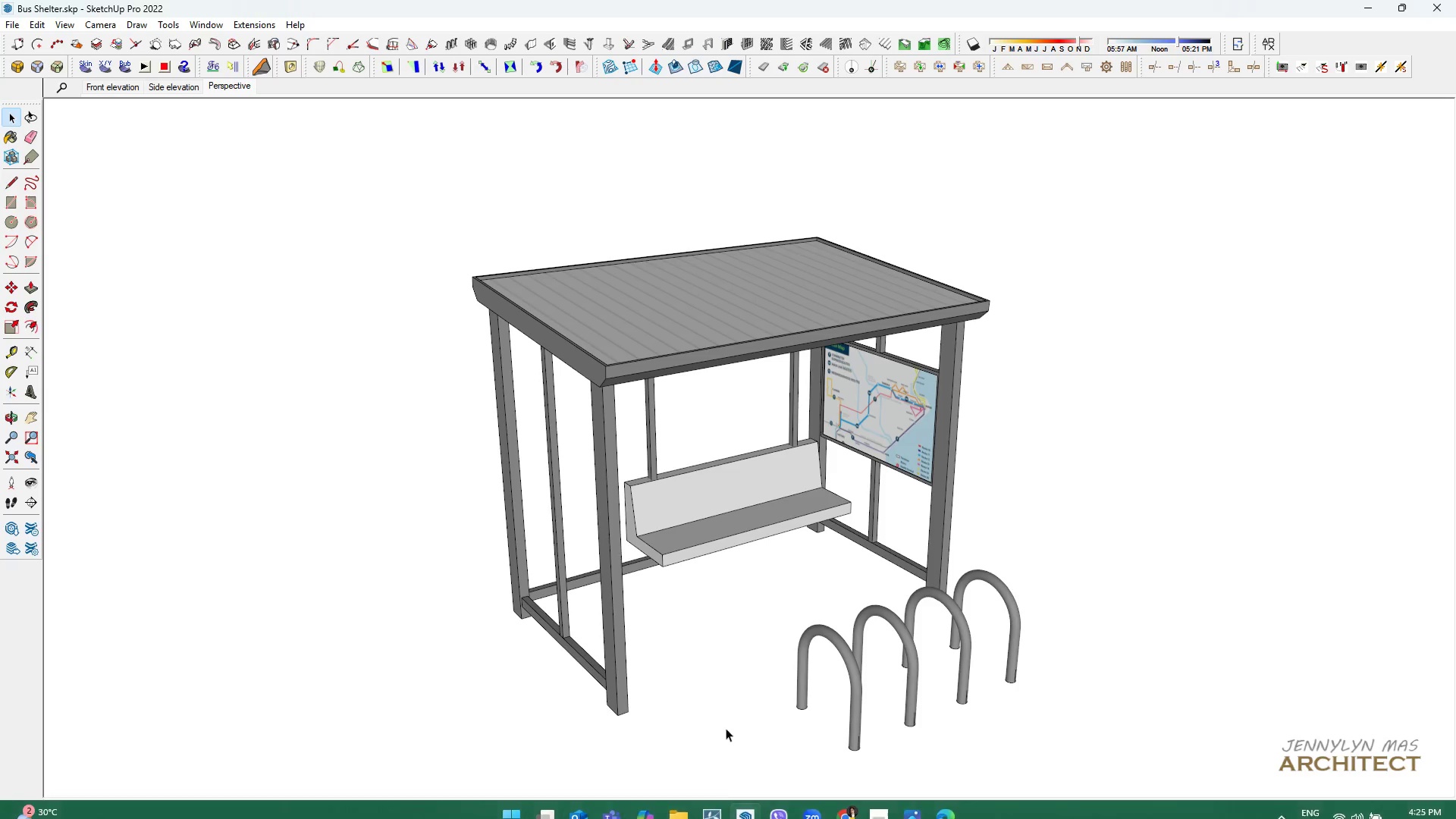 
left_click([241, 90])
 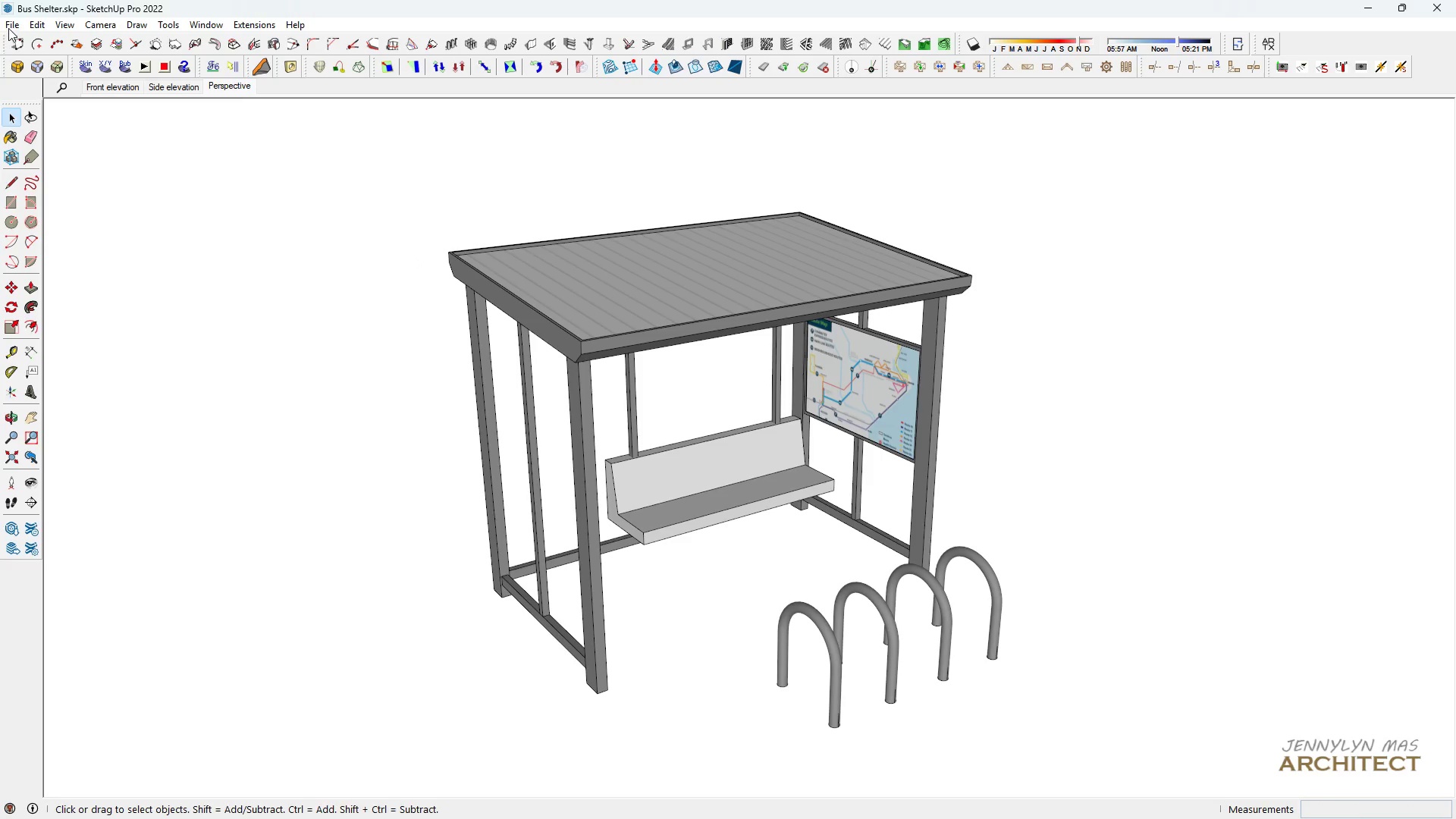 
left_click([9, 27])
 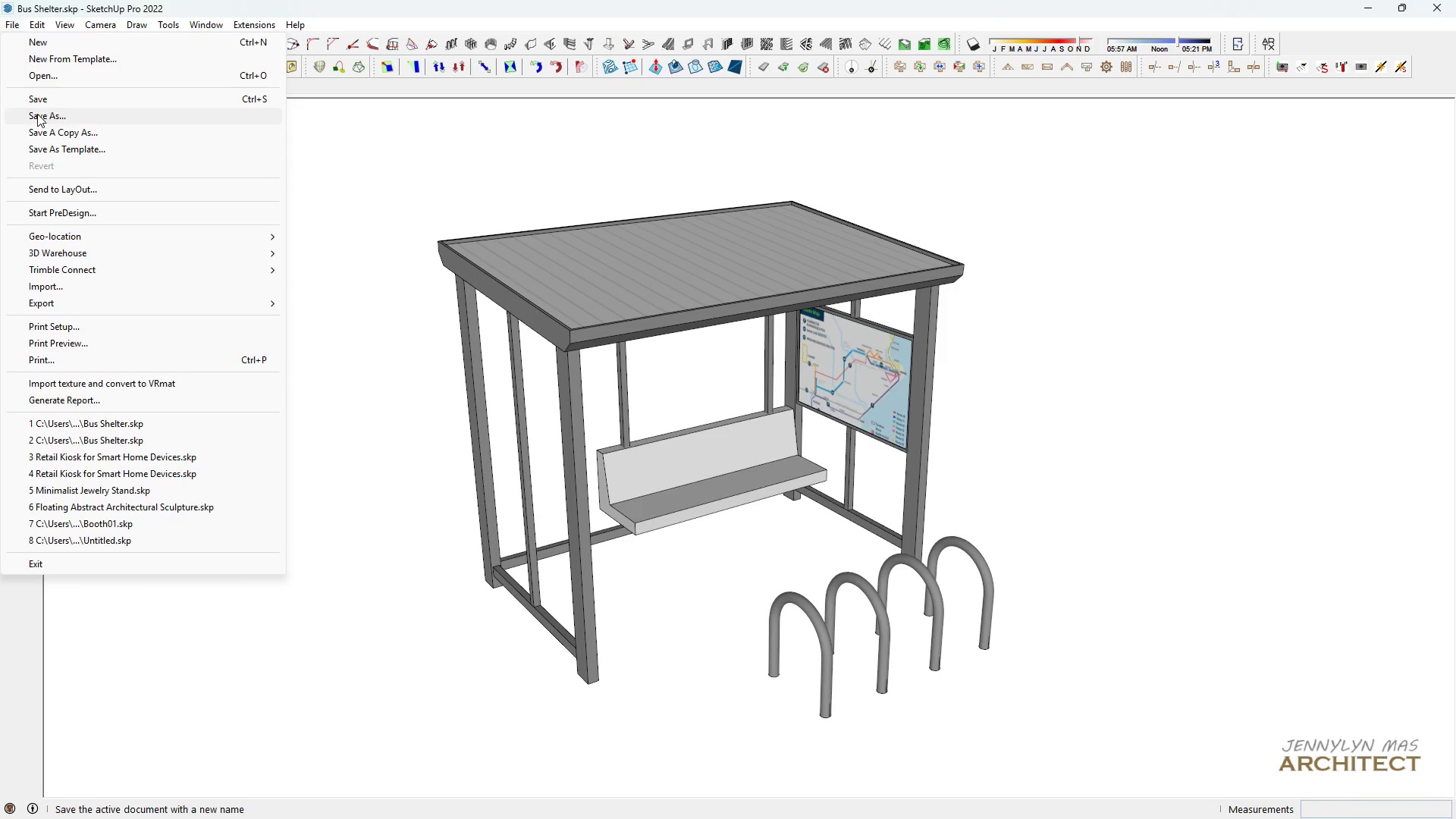 
left_click([37, 102])
 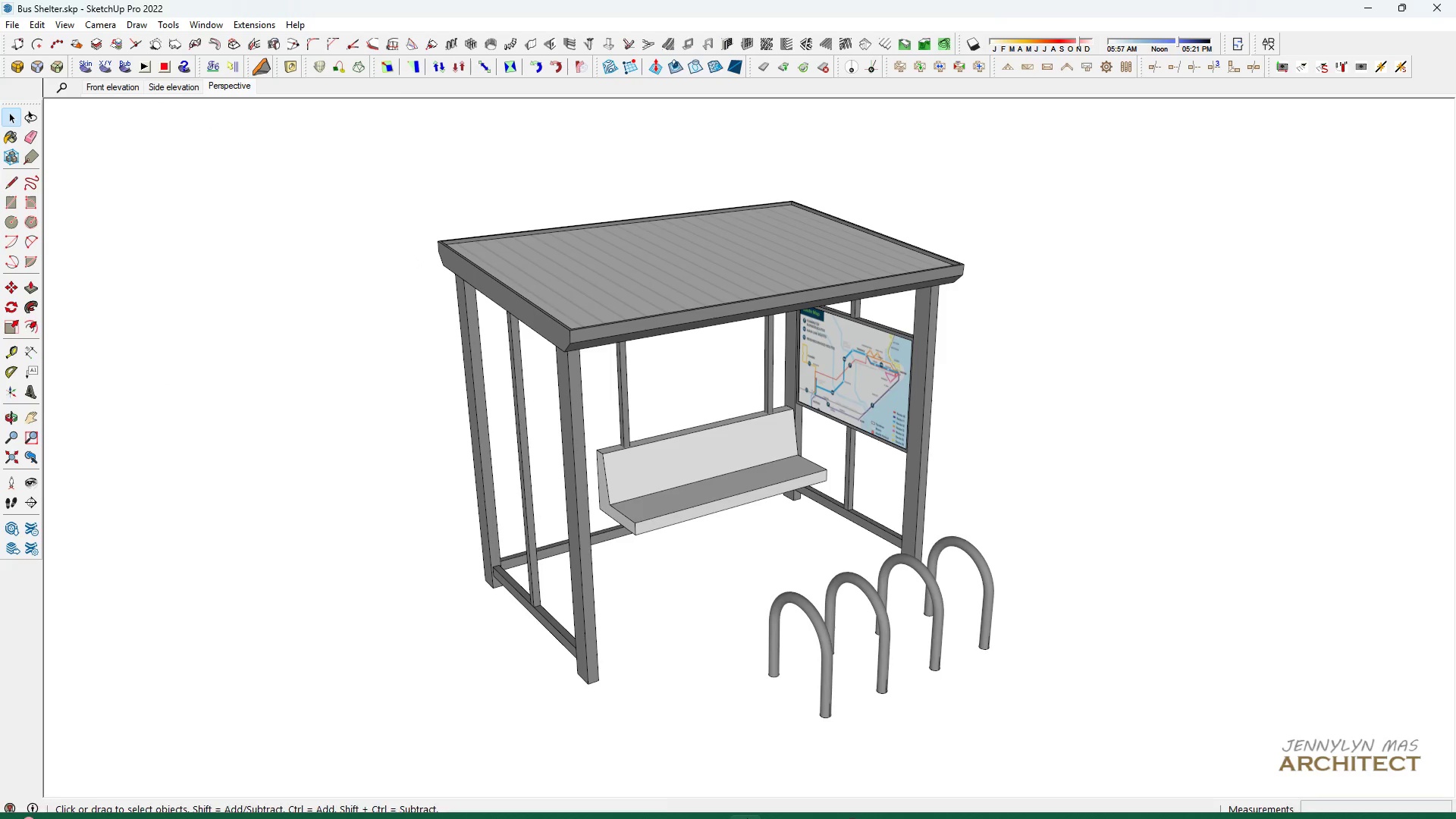 
left_click([718, 797])
 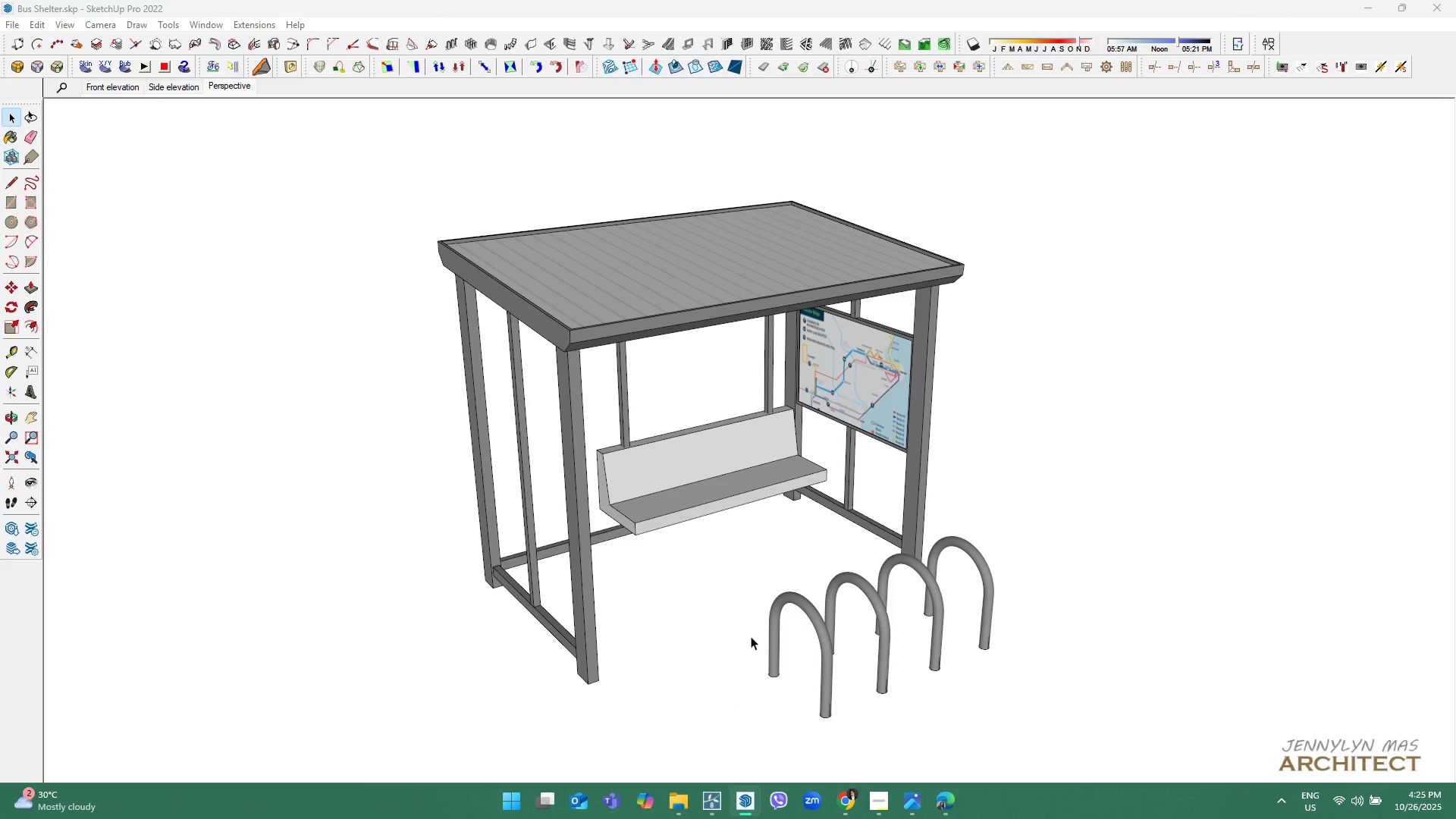 
left_click([751, 636])
 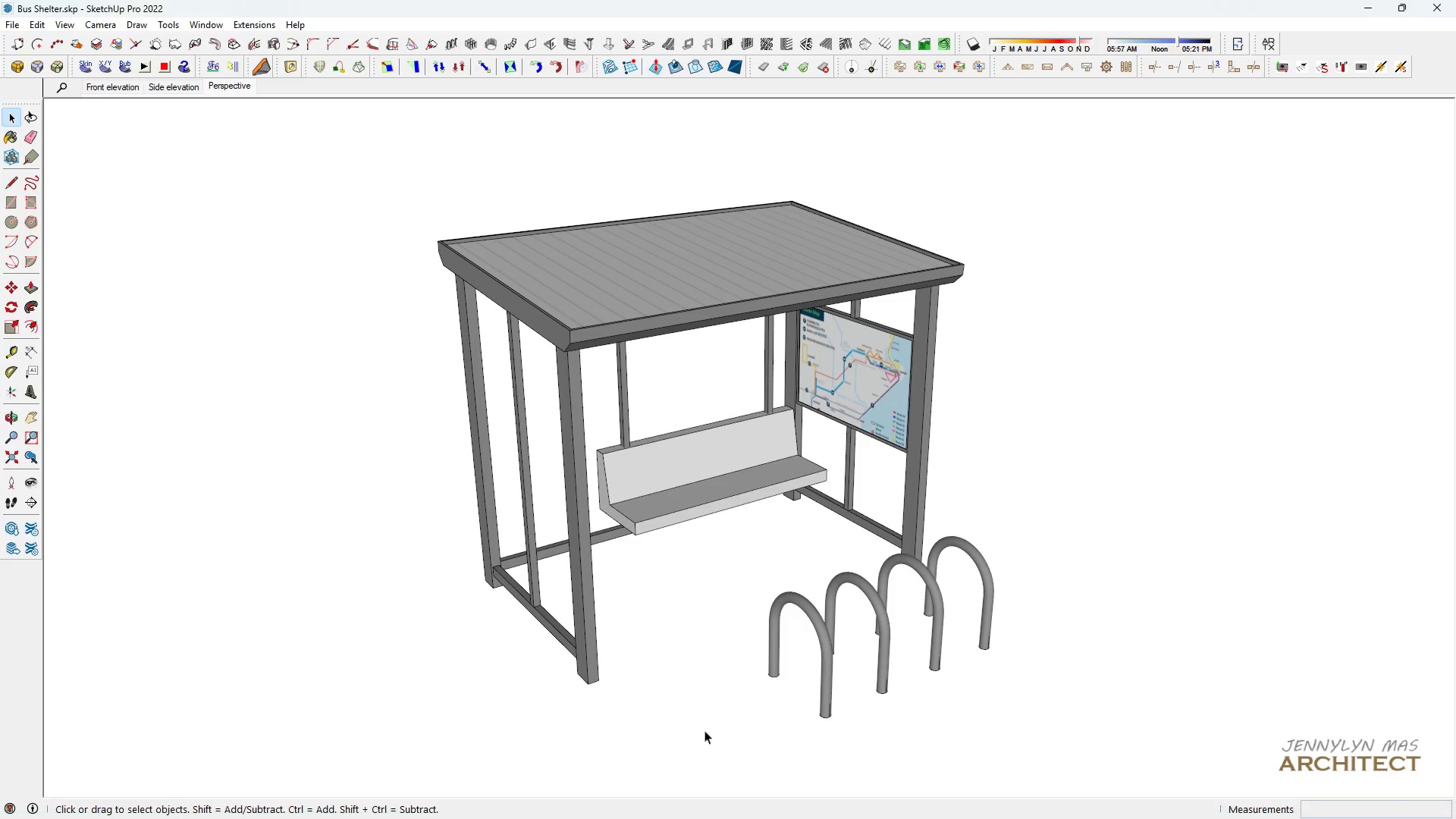 
mouse_move([706, 804])
 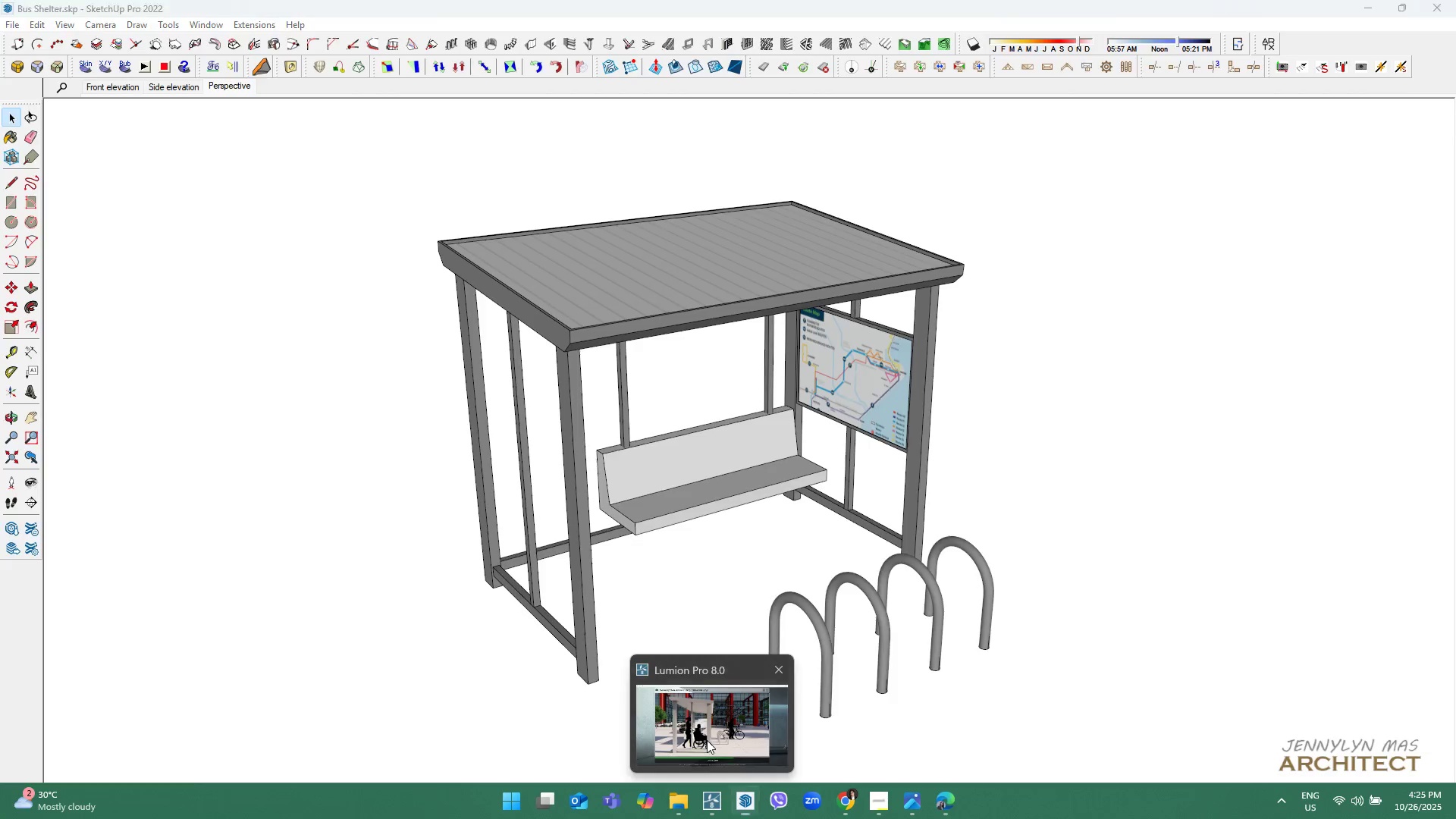 
left_click([707, 740])
 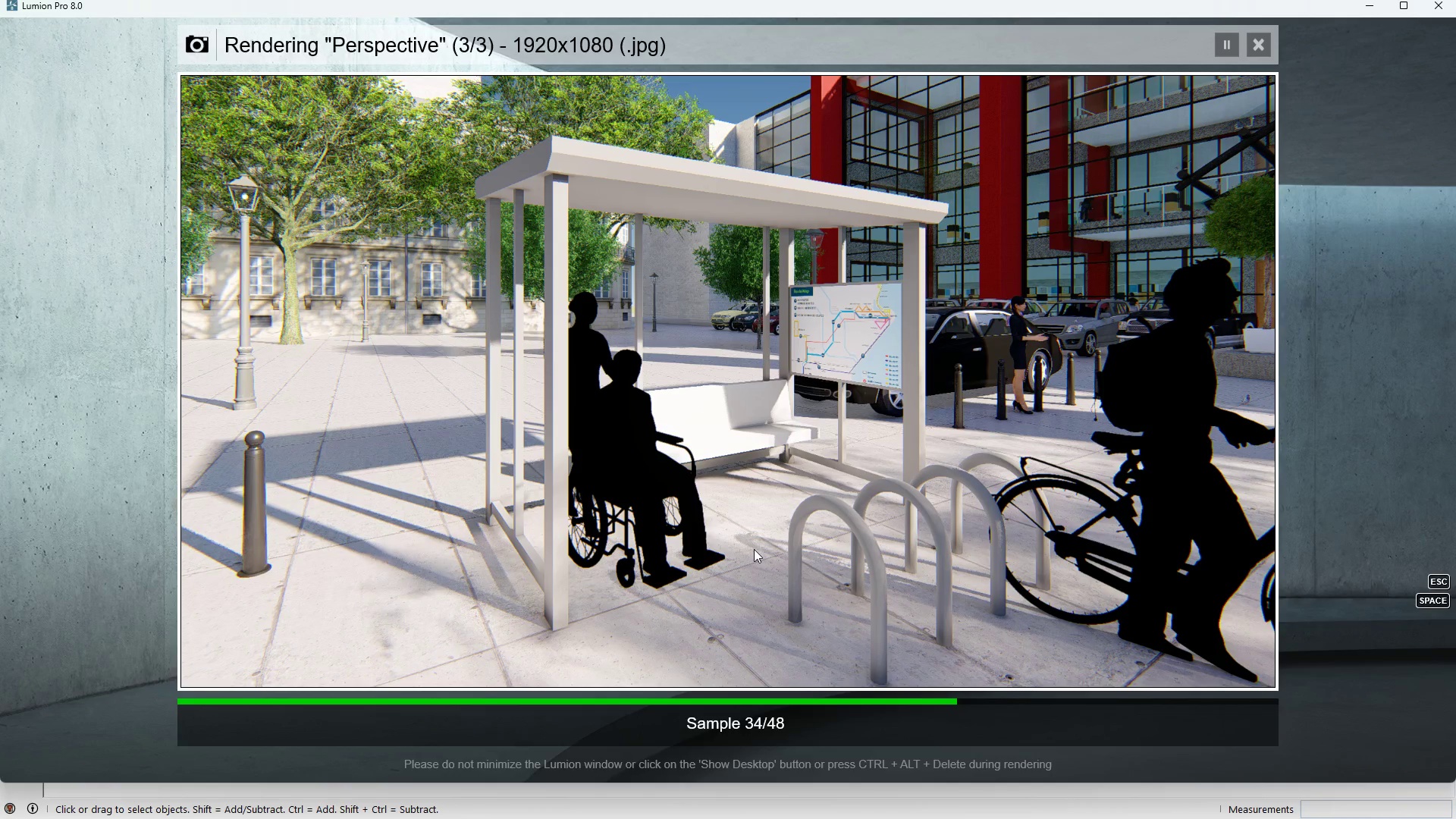 
left_click([754, 549])
 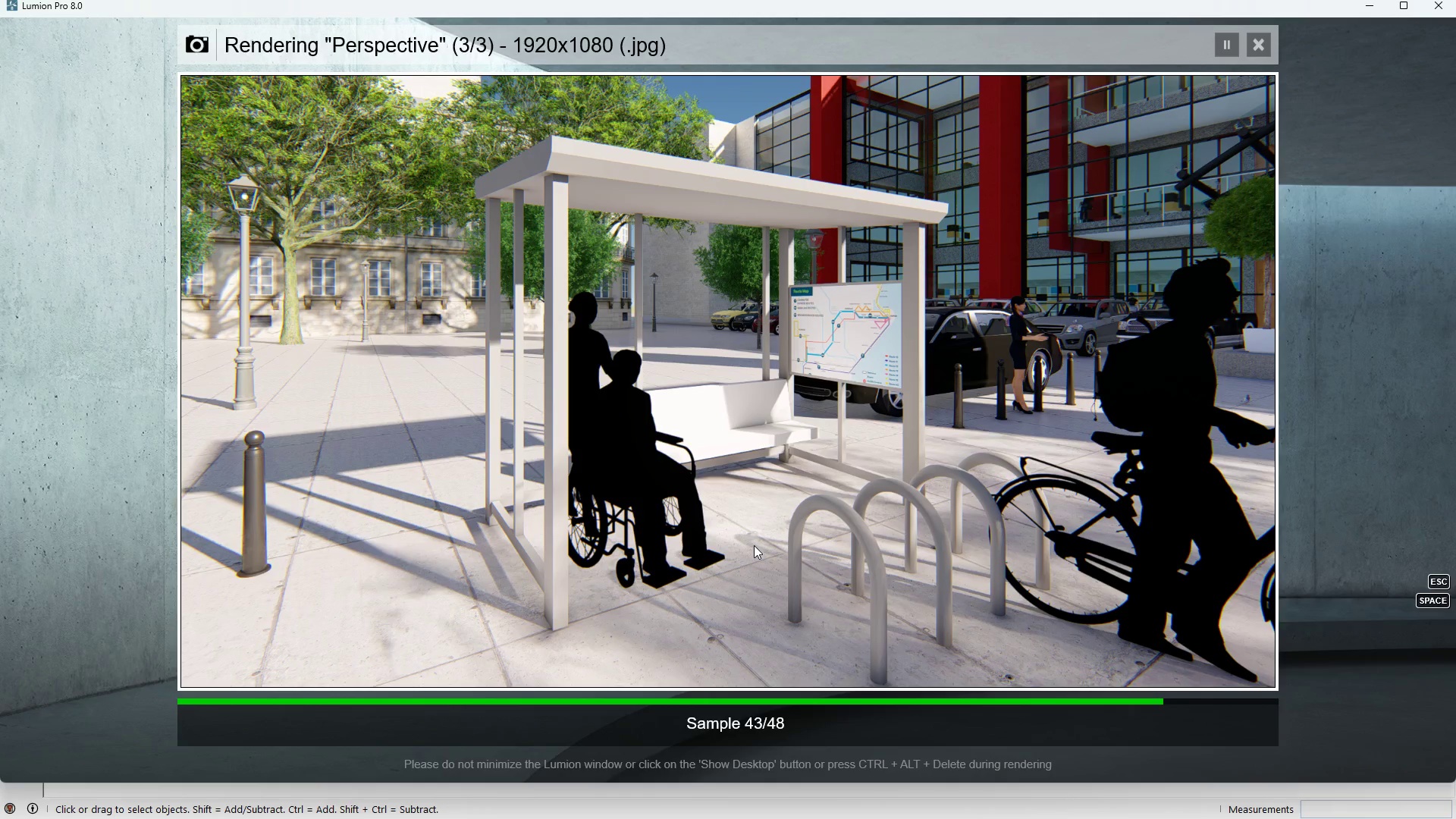 
wait(11.68)
 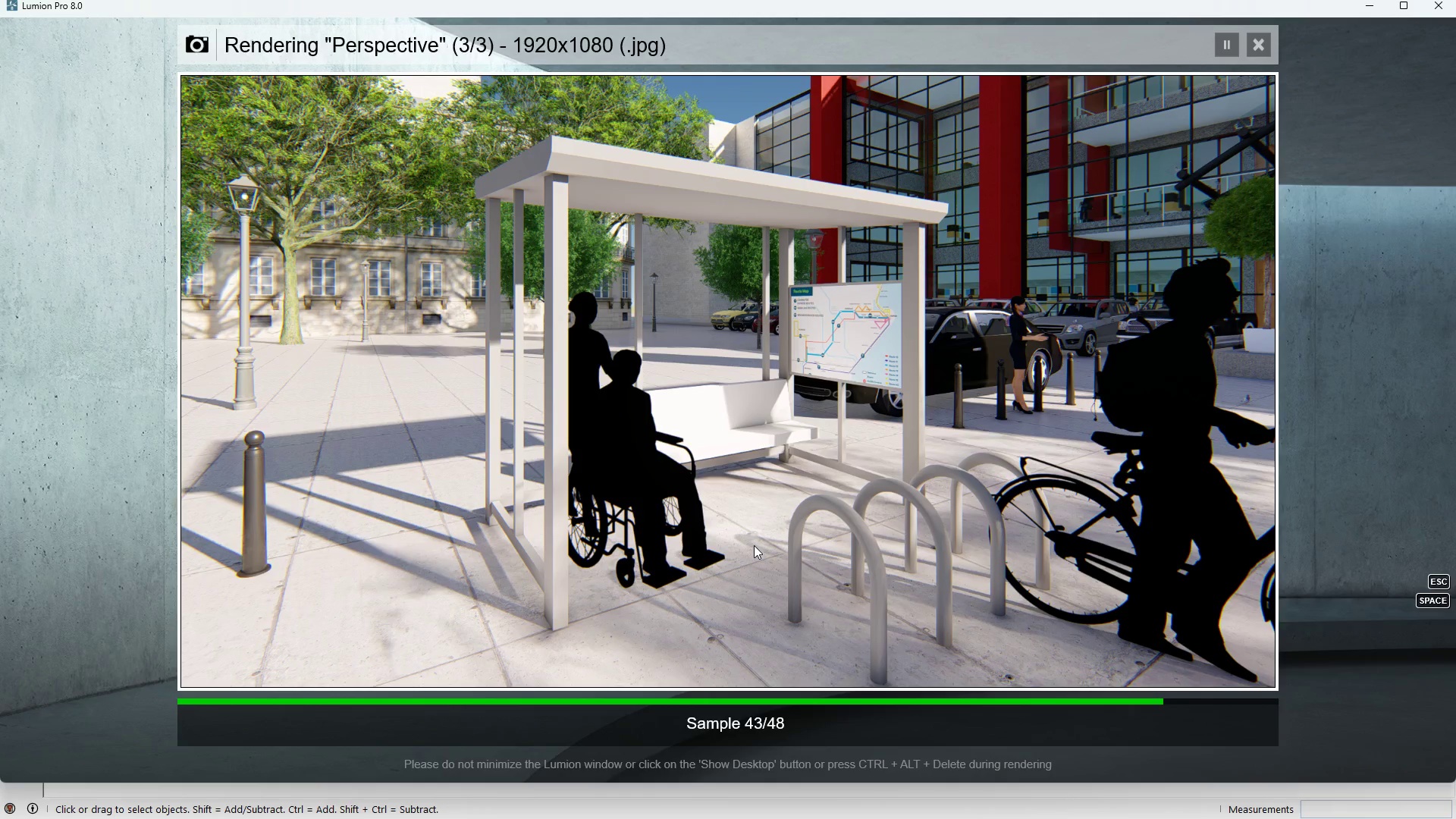 
left_click([1182, 649])
 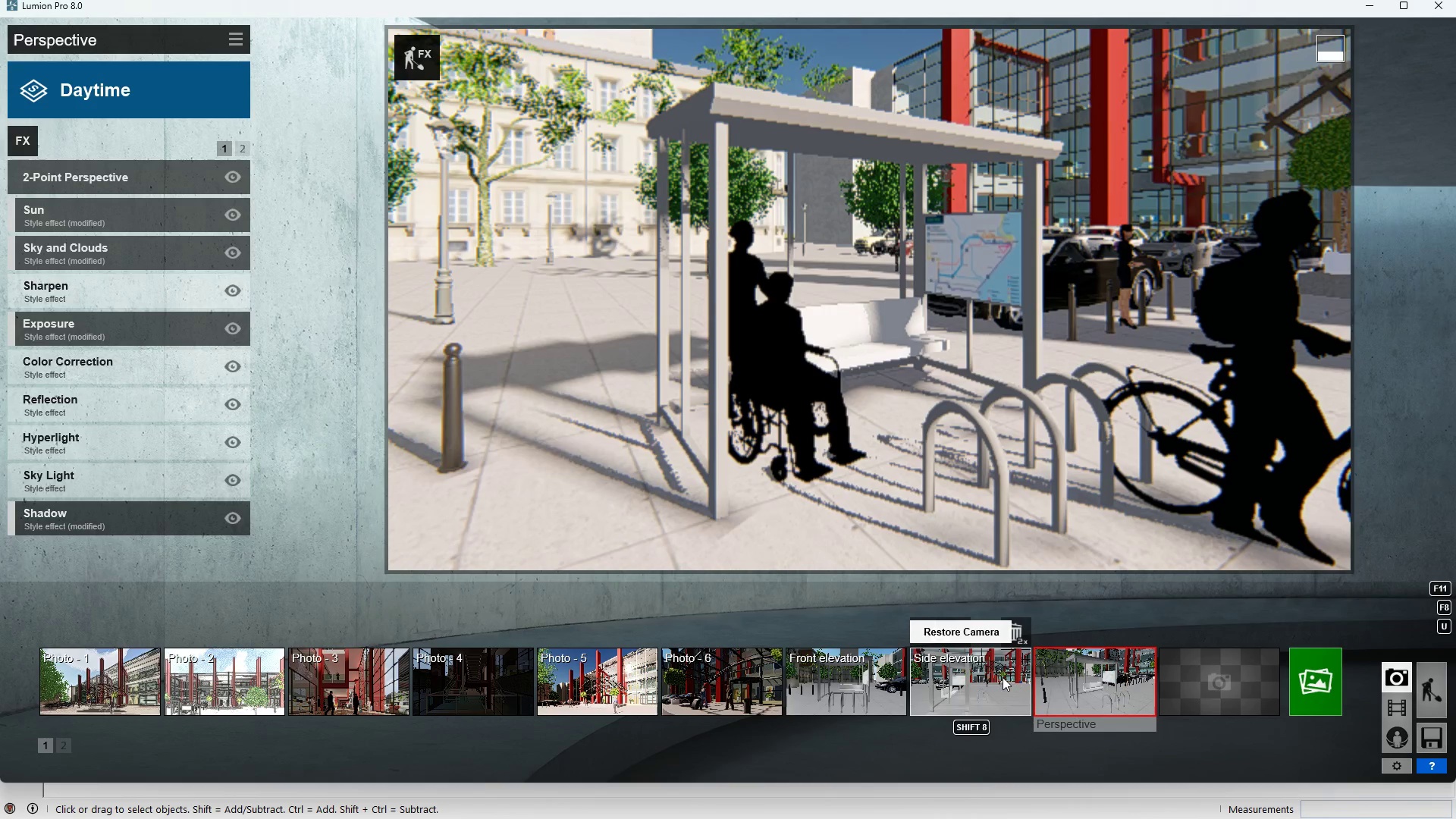 
double_click([987, 676])
 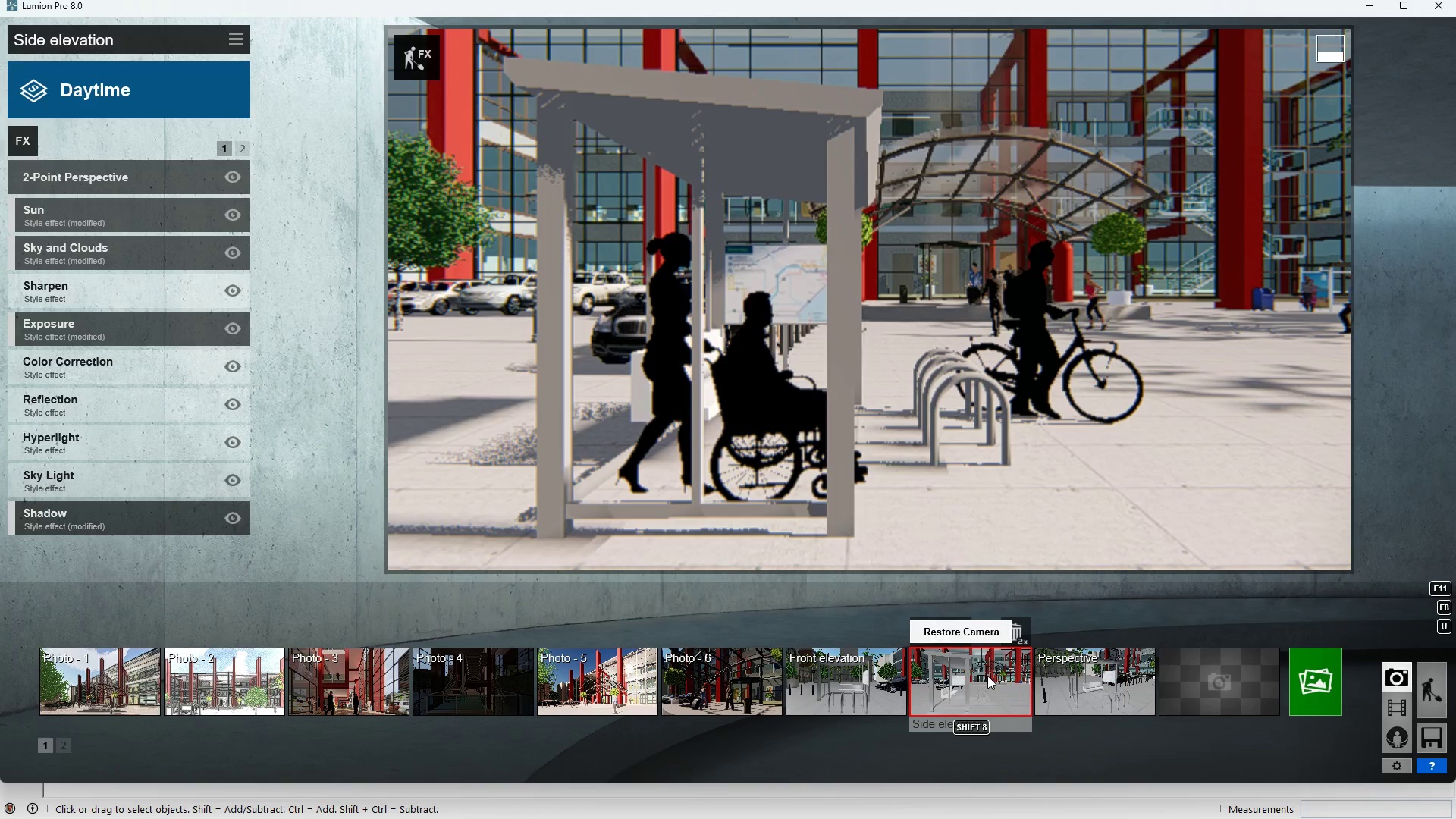 
triple_click([987, 676])
 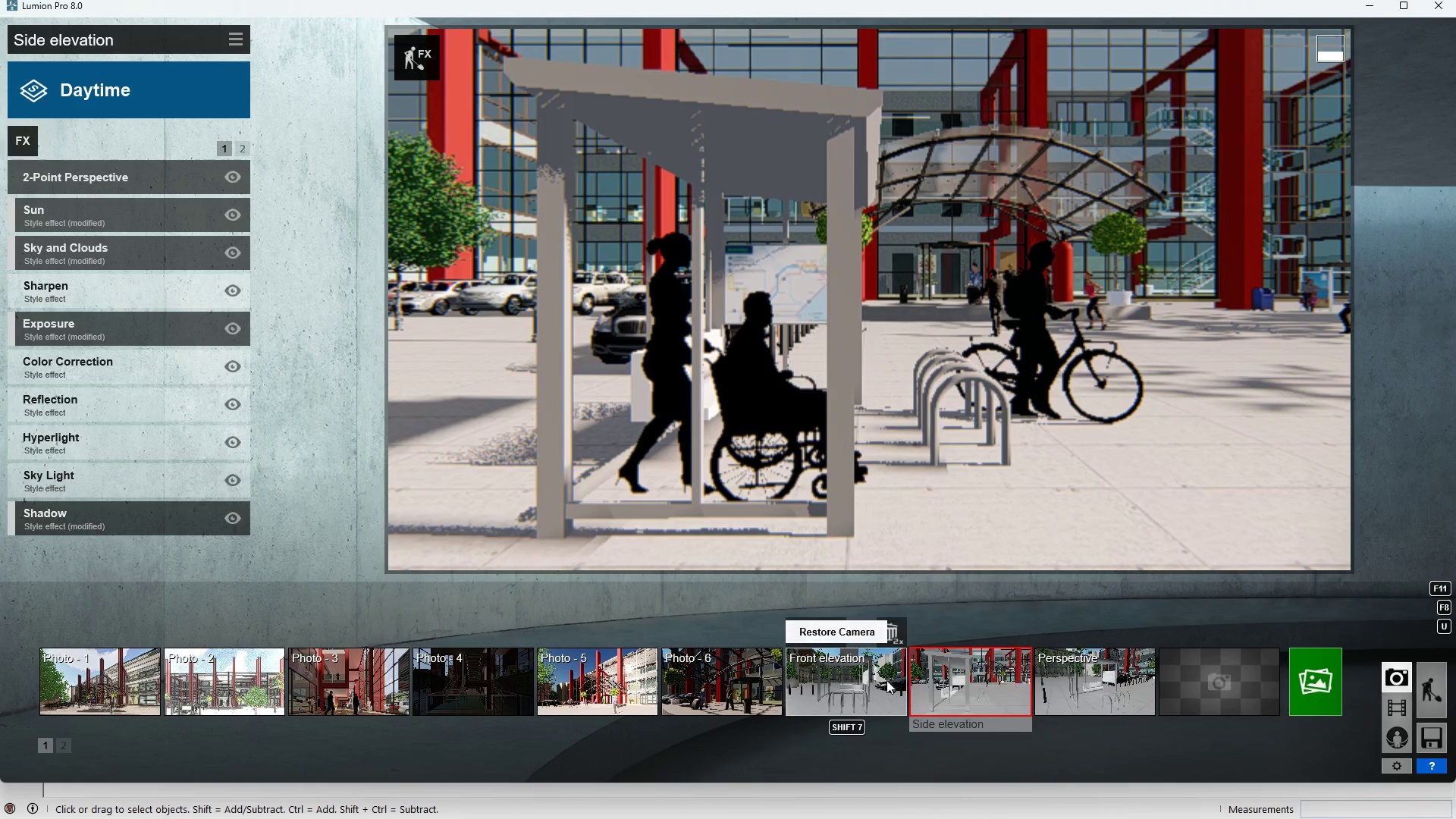 
double_click([886, 680])
 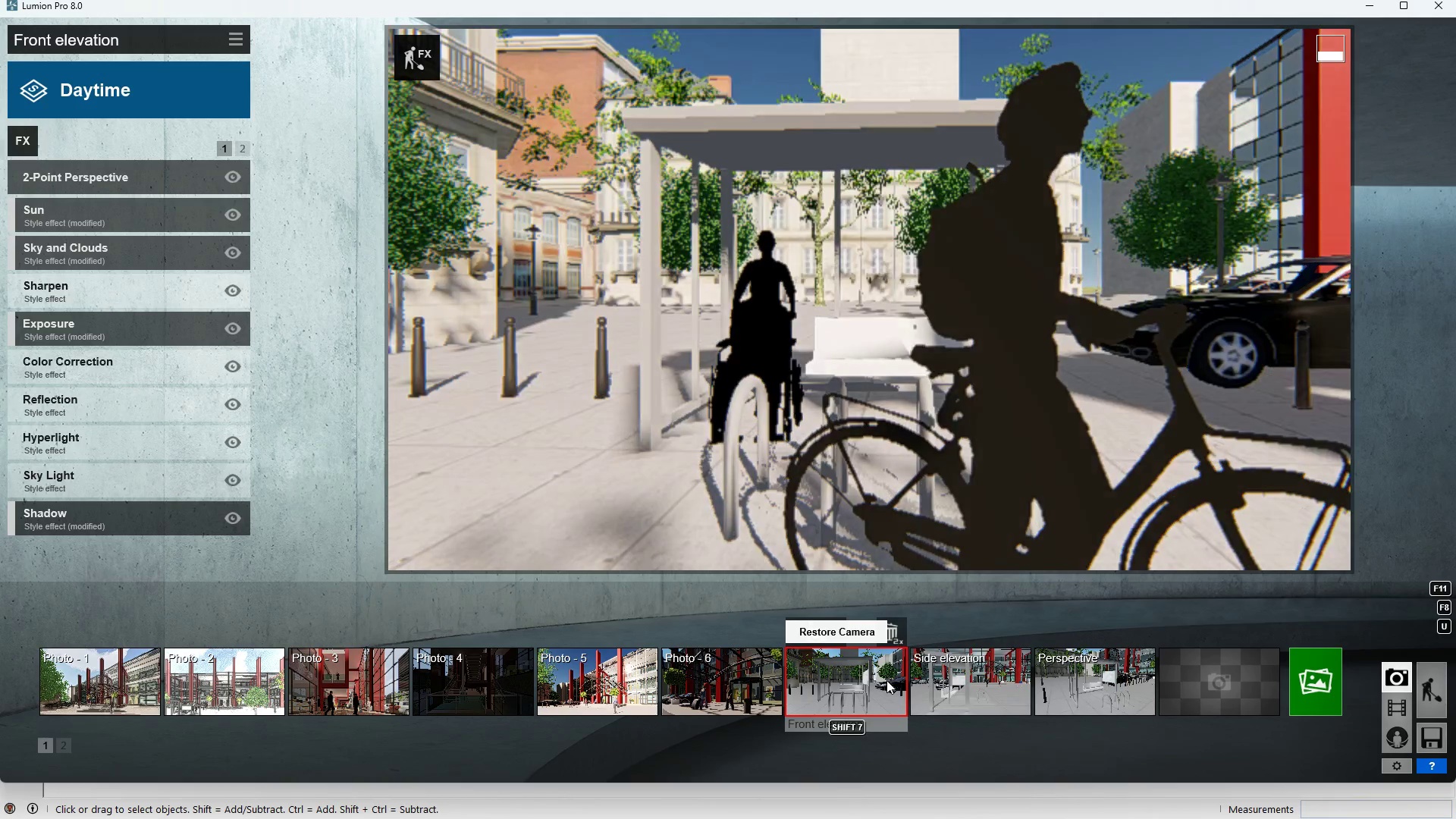 
triple_click([886, 680])
 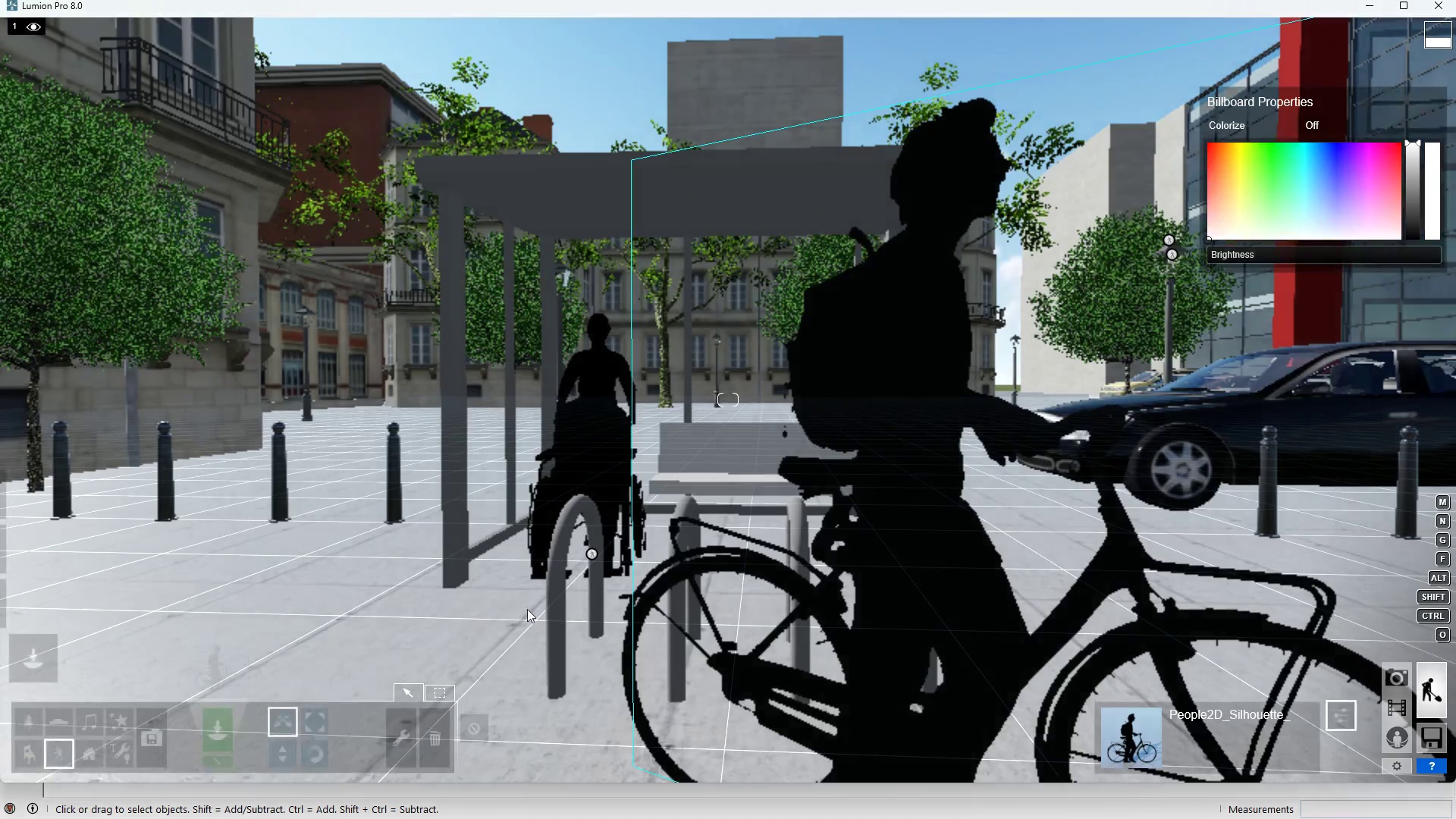 
left_click([464, 734])
 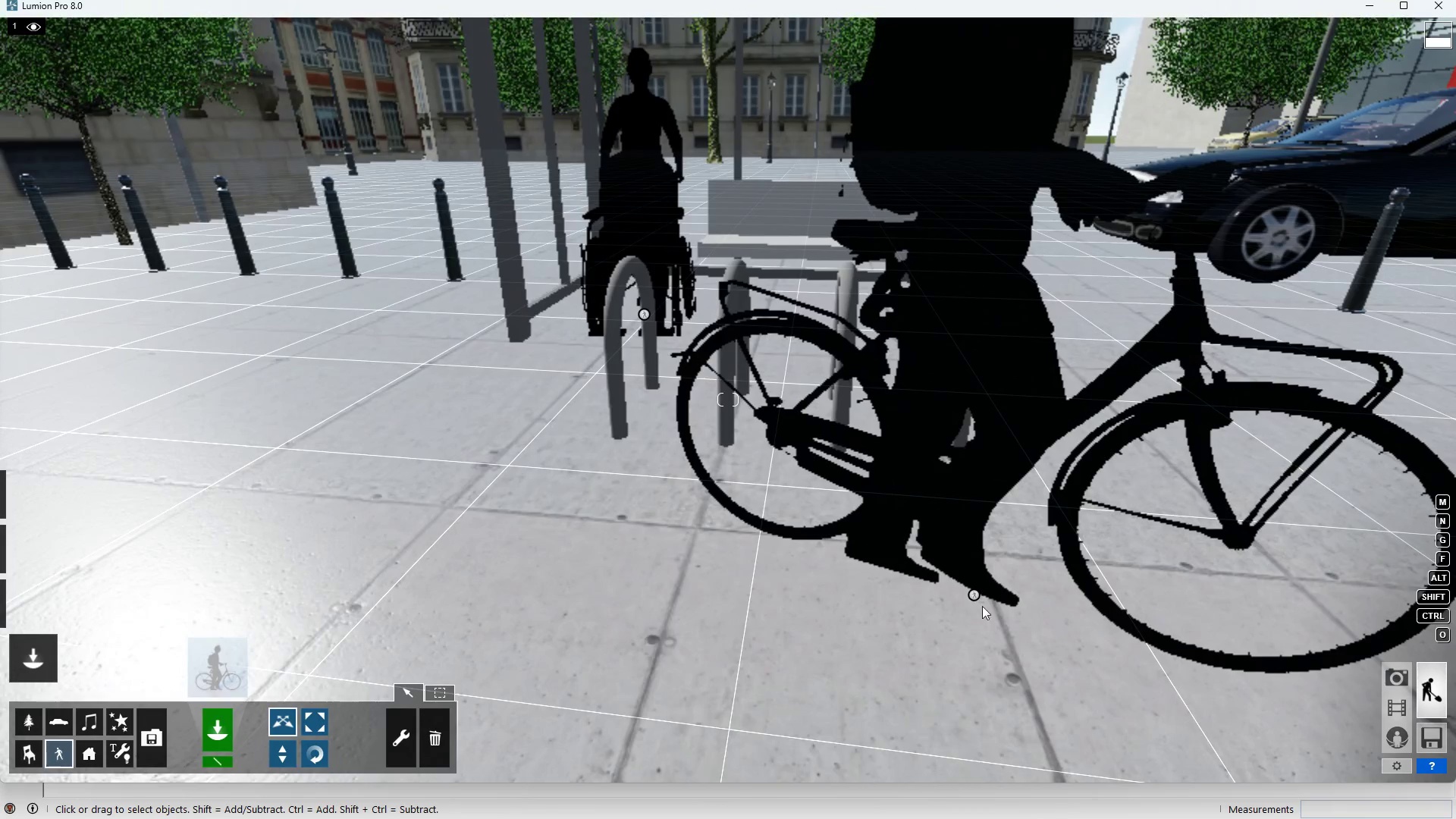 
left_click([973, 597])
 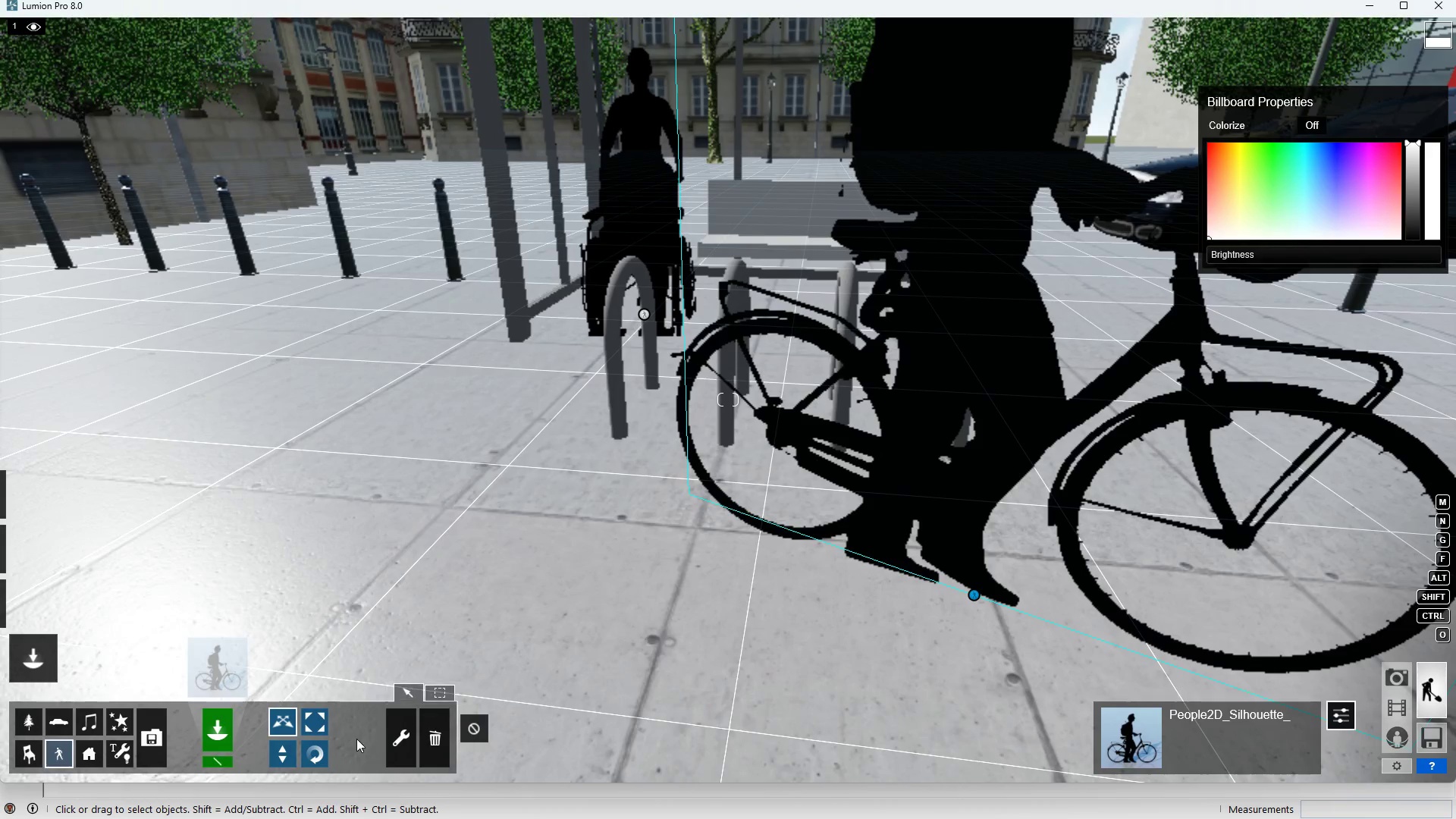 
left_click([437, 739])
 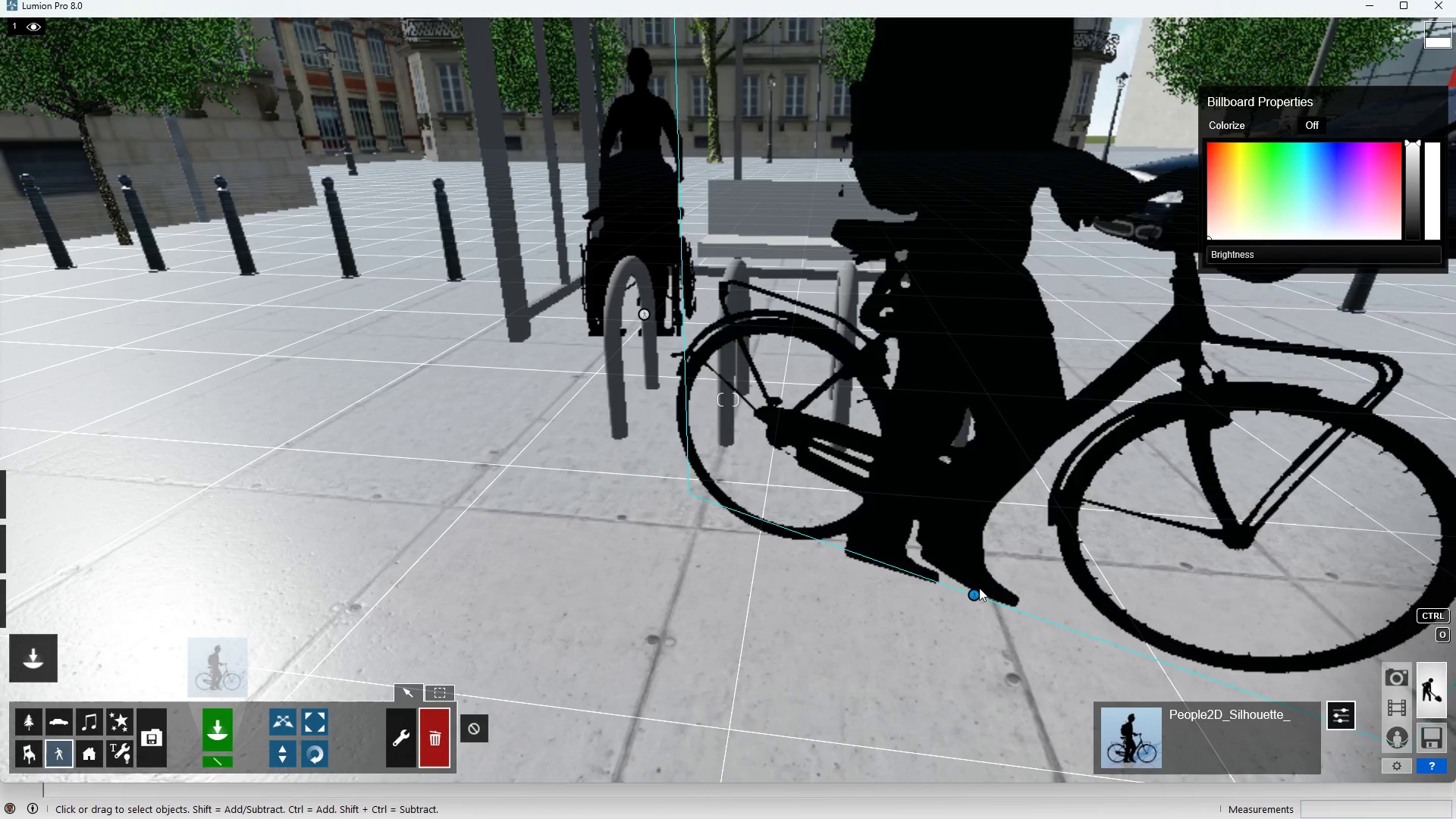 
left_click([974, 589])
 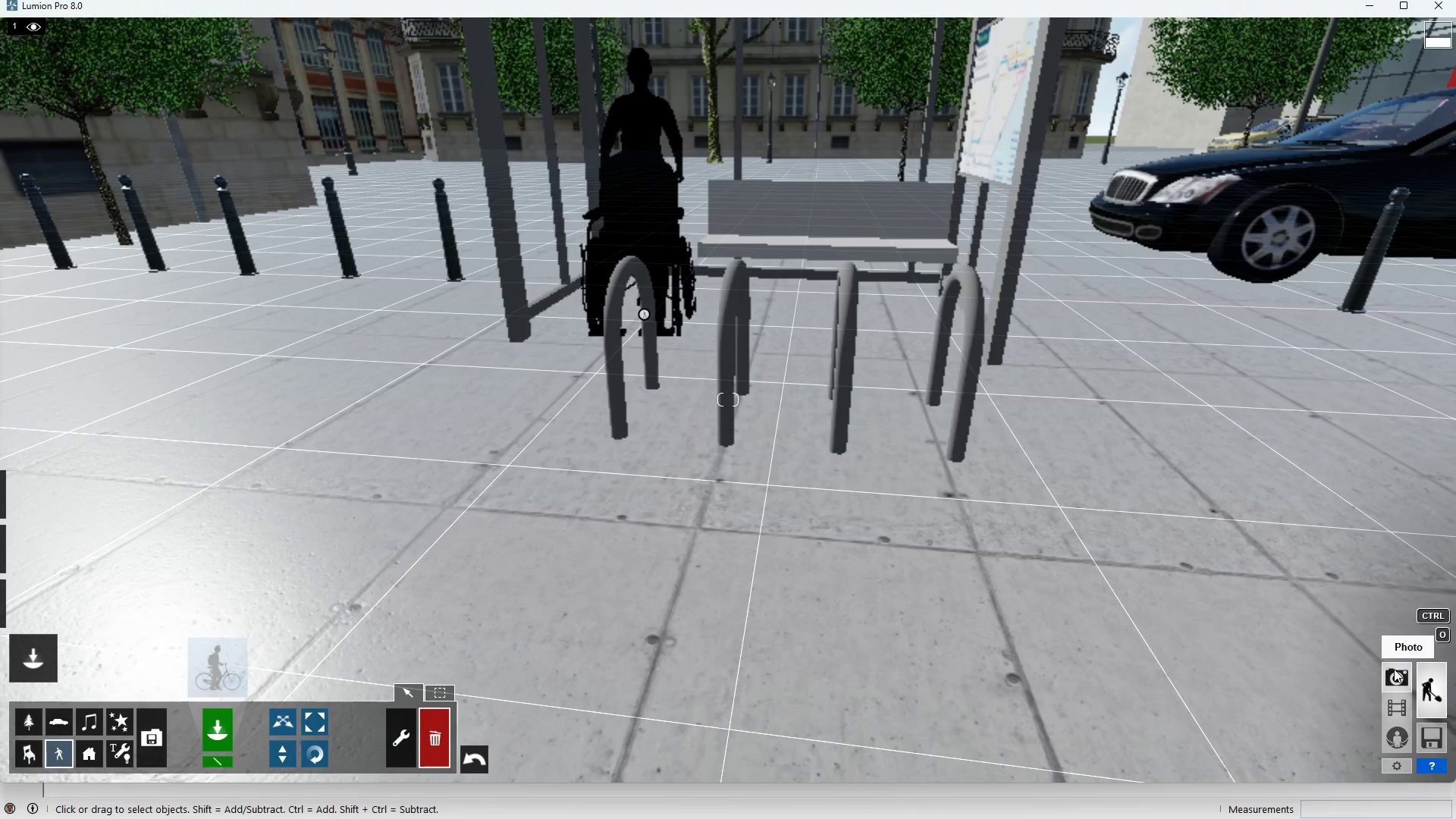 
left_click([1390, 673])
 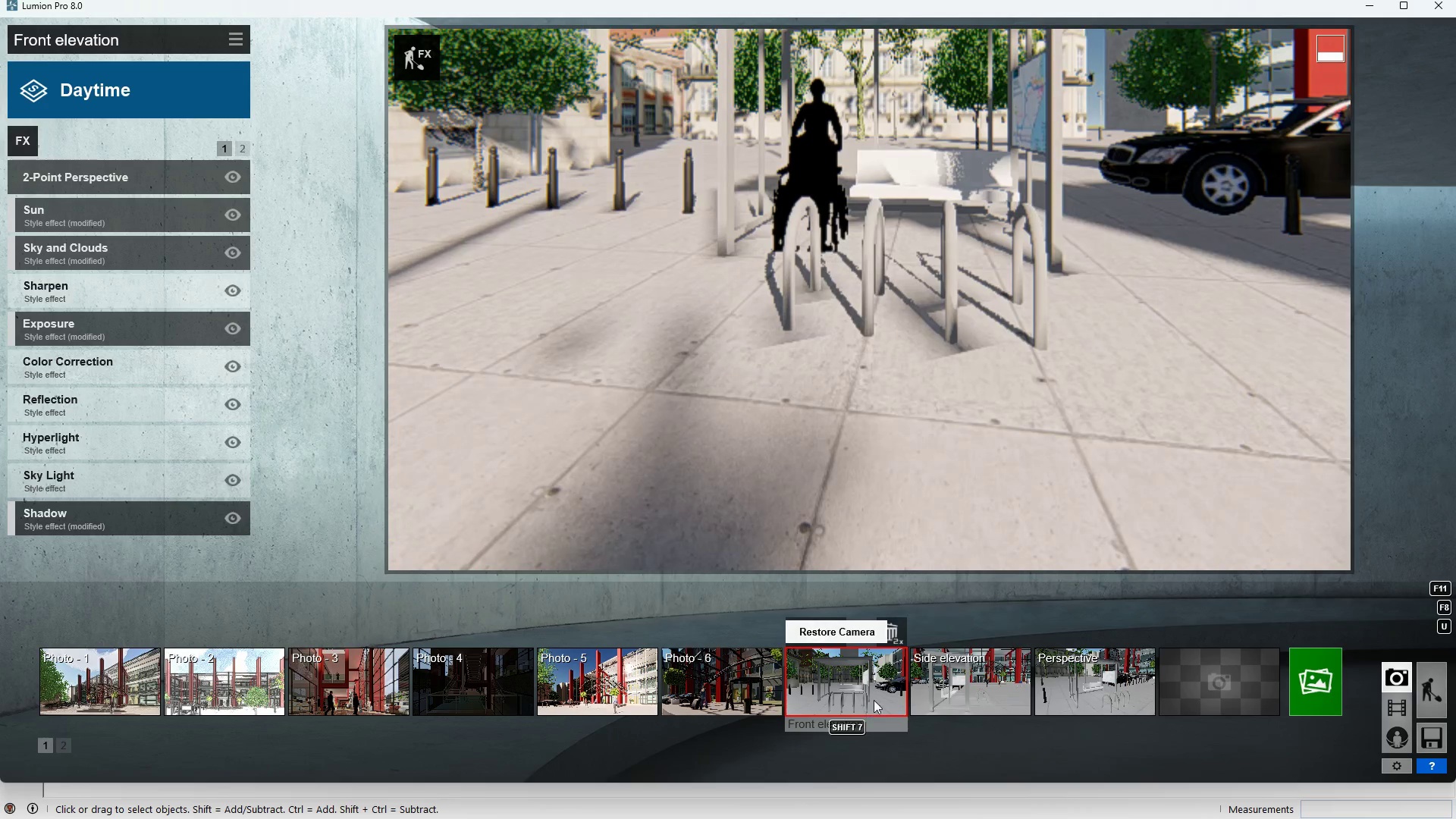 
double_click([878, 693])
 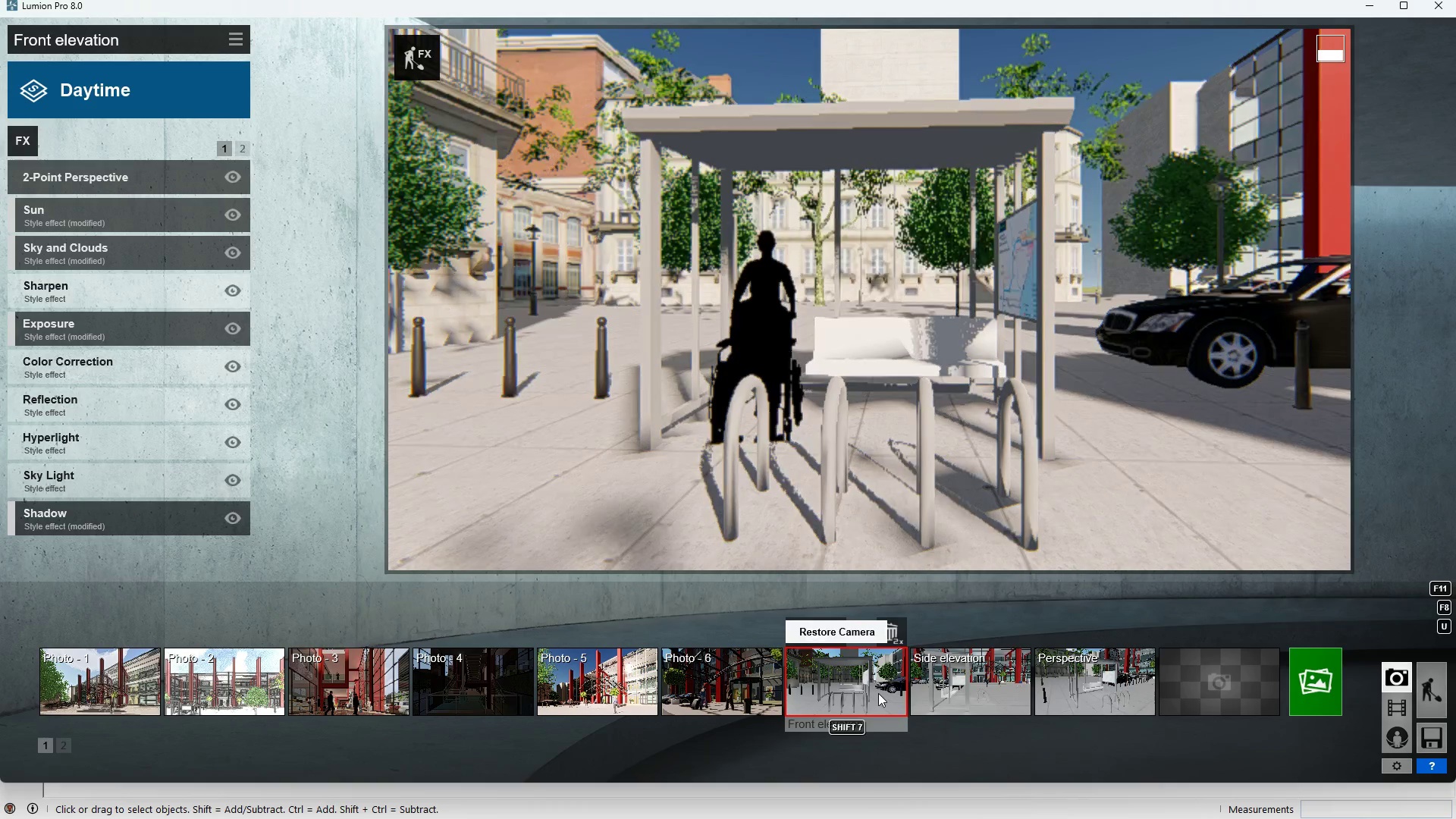 
triple_click([878, 693])
 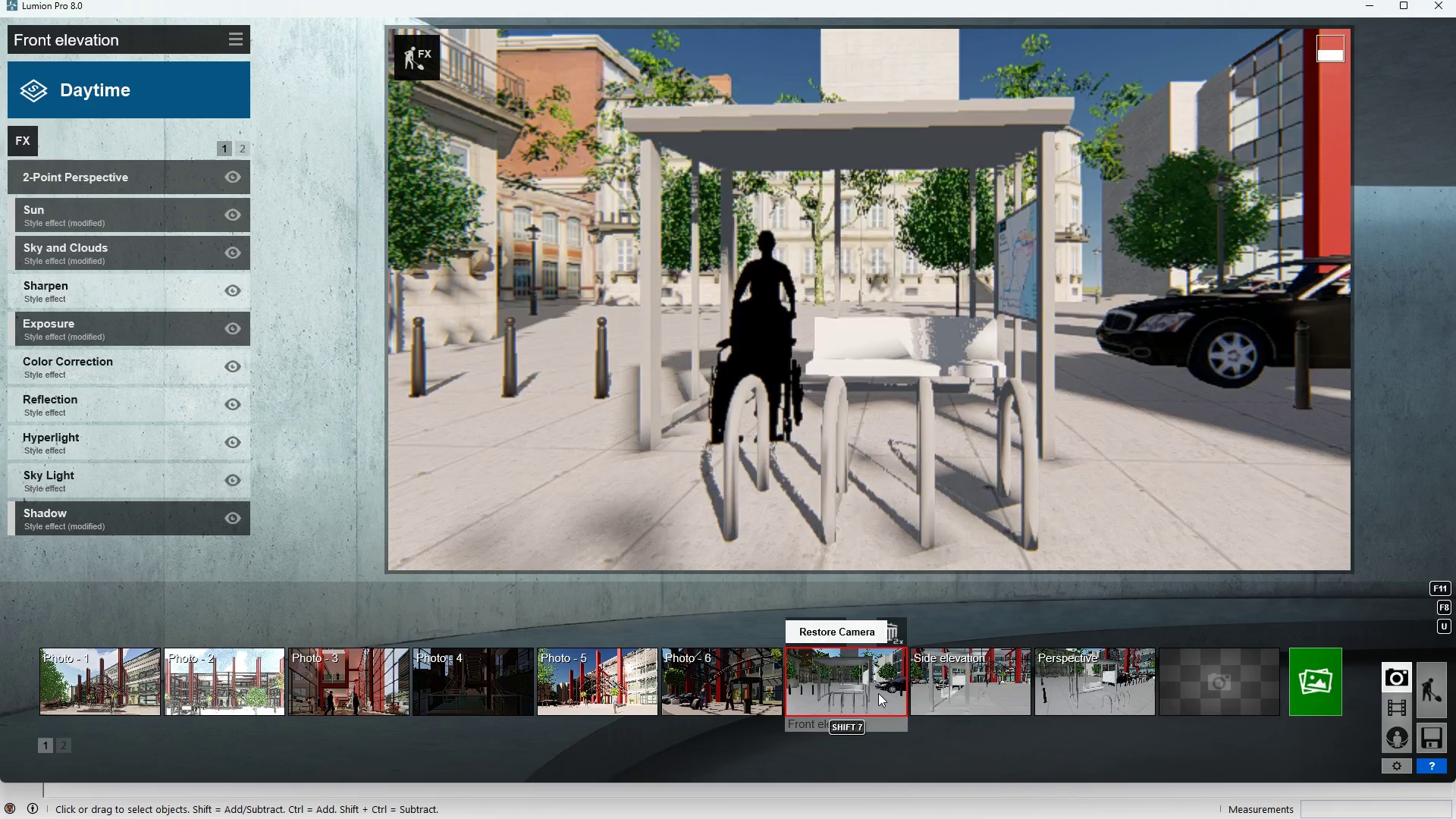 
triple_click([878, 693])
 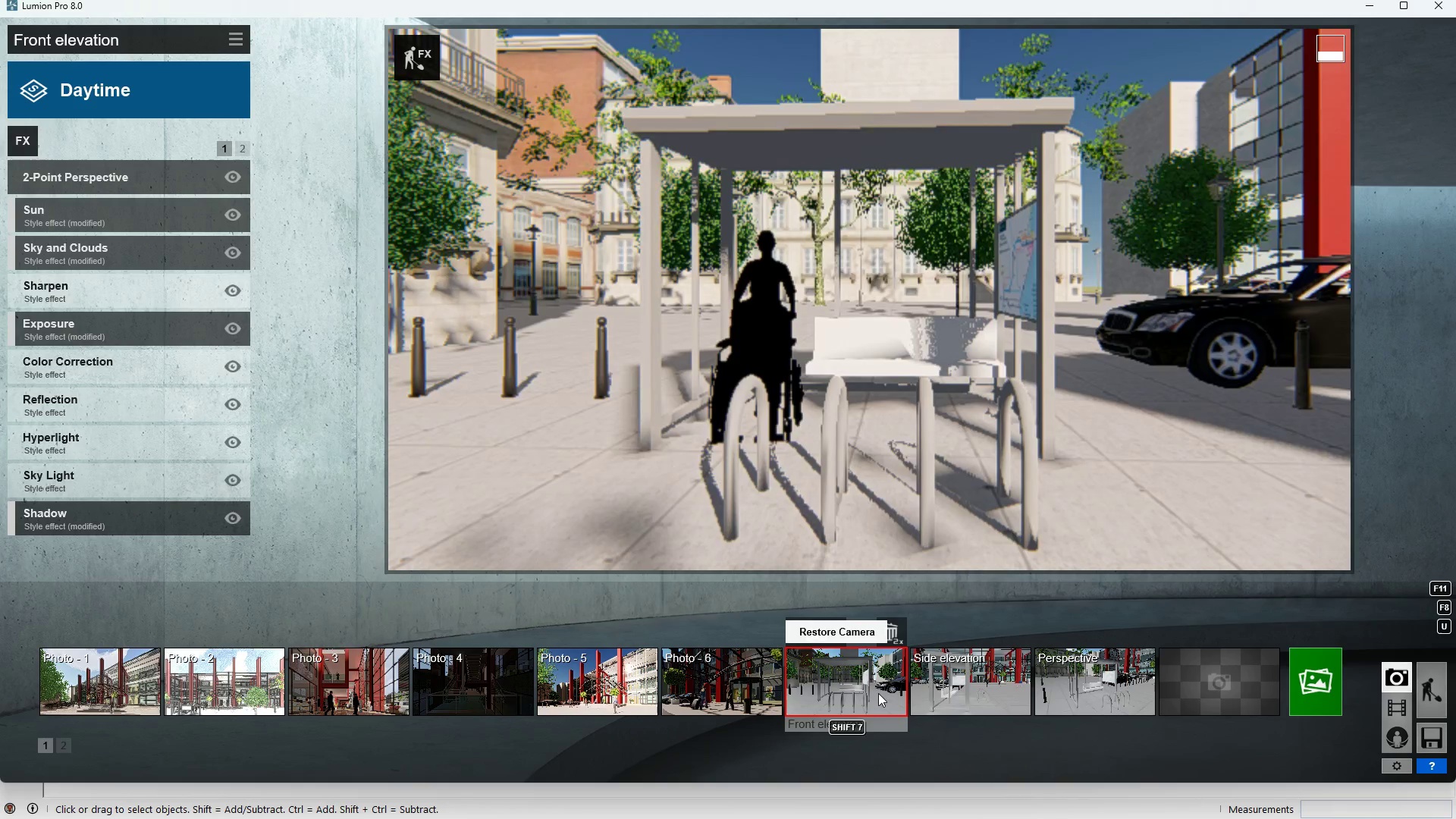 
triple_click([878, 693])
 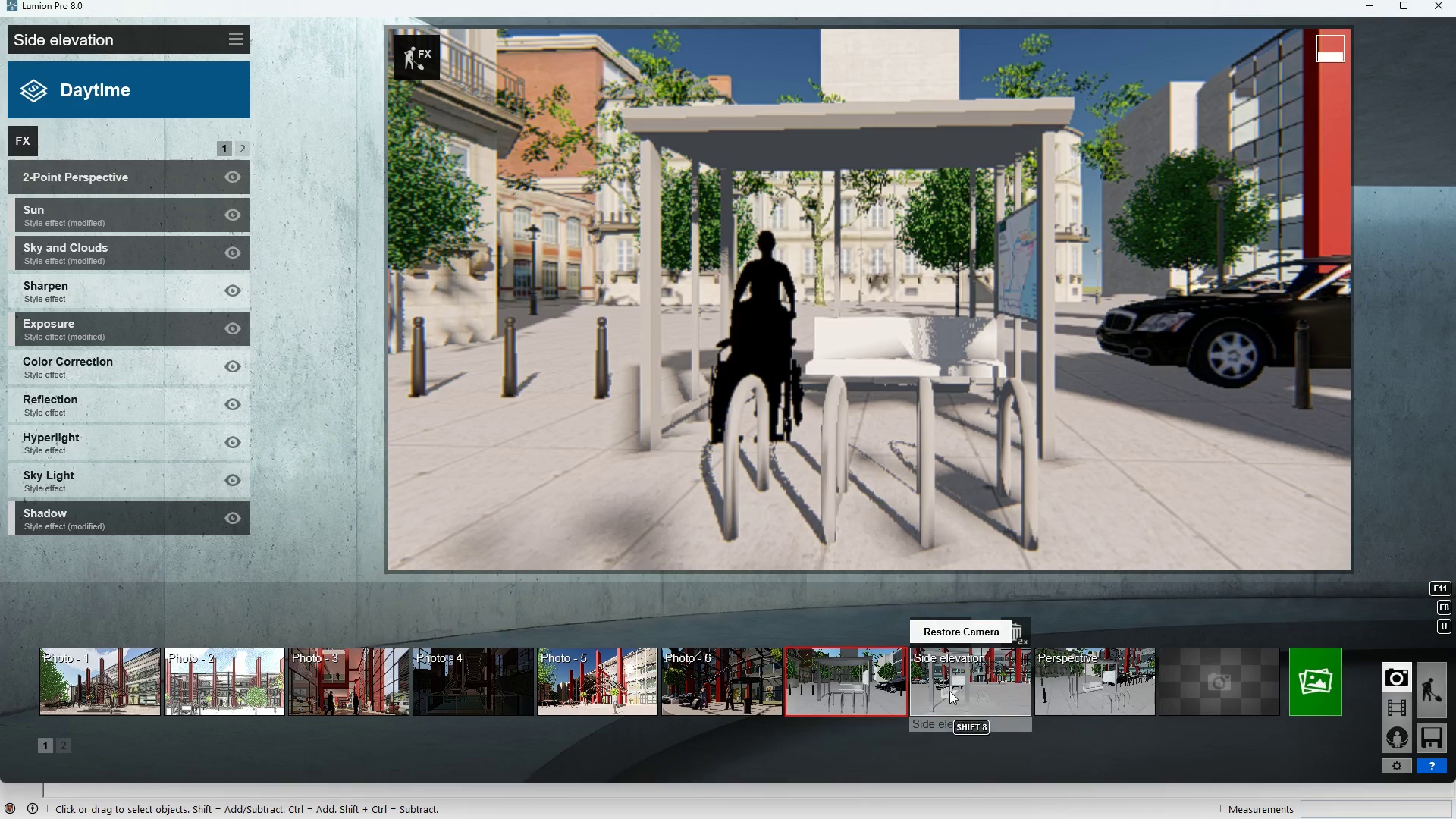 
double_click([949, 691])
 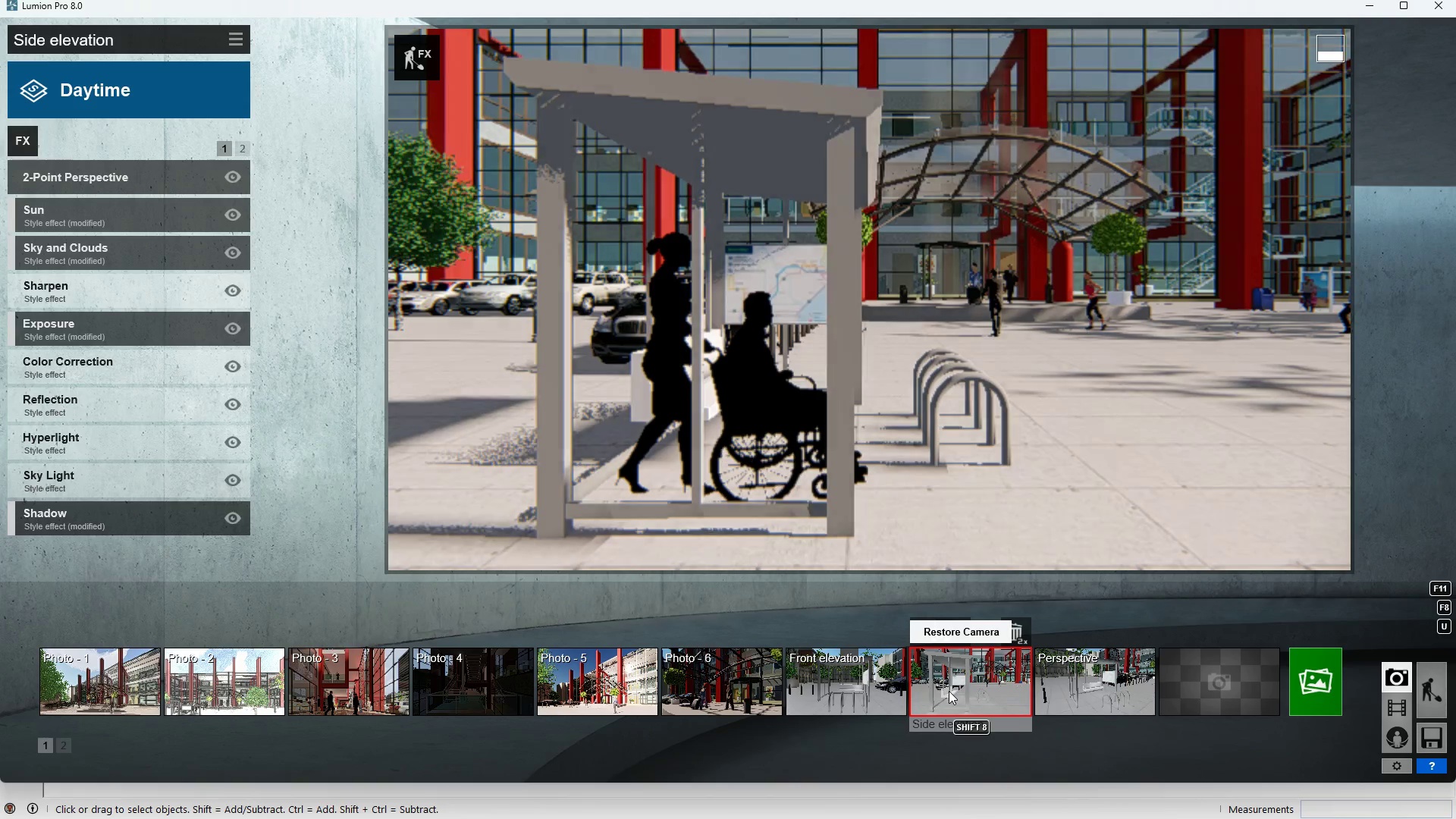 
triple_click([949, 691])
 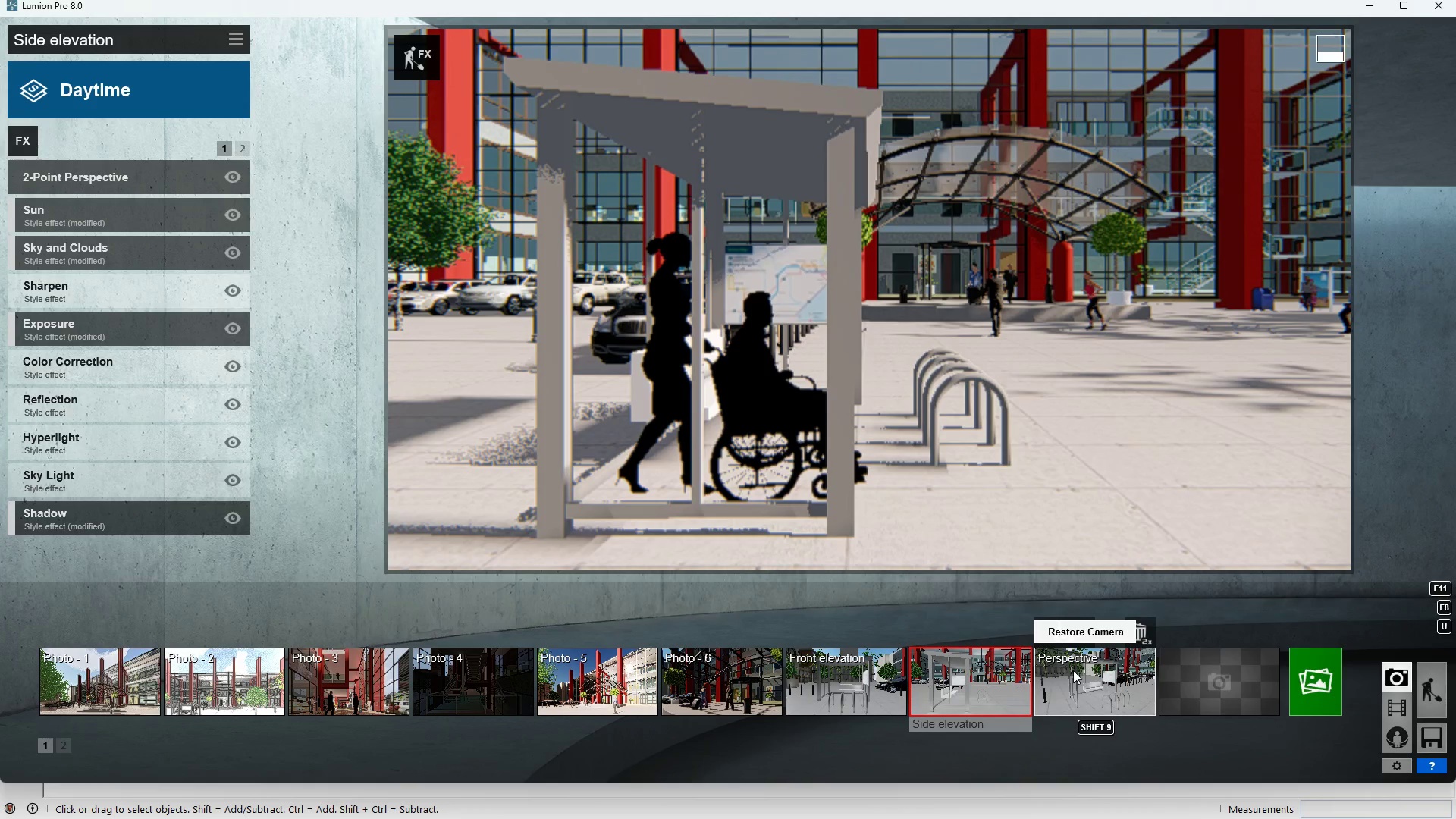 
double_click([1073, 670])
 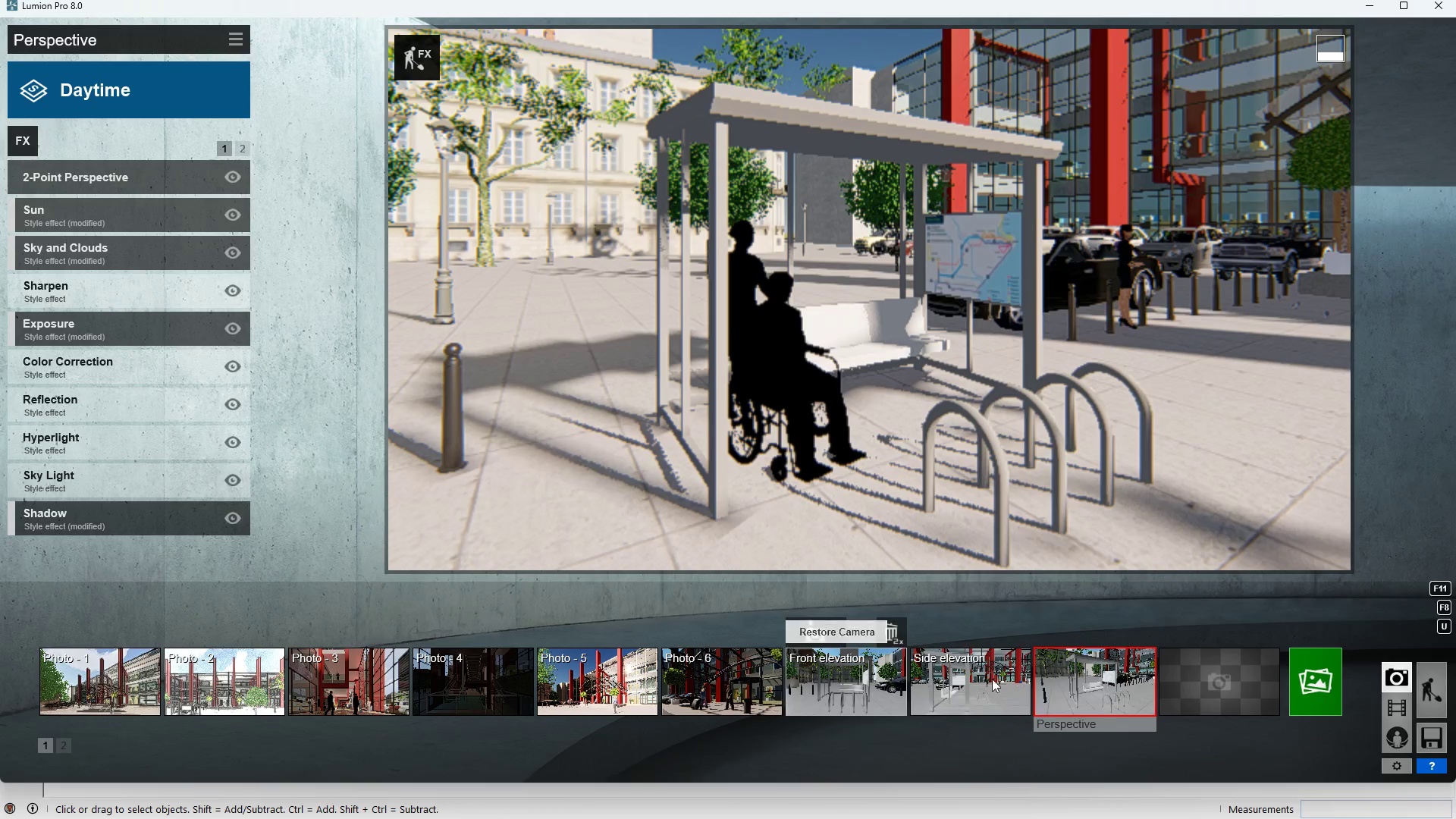 
left_click([1317, 685])
 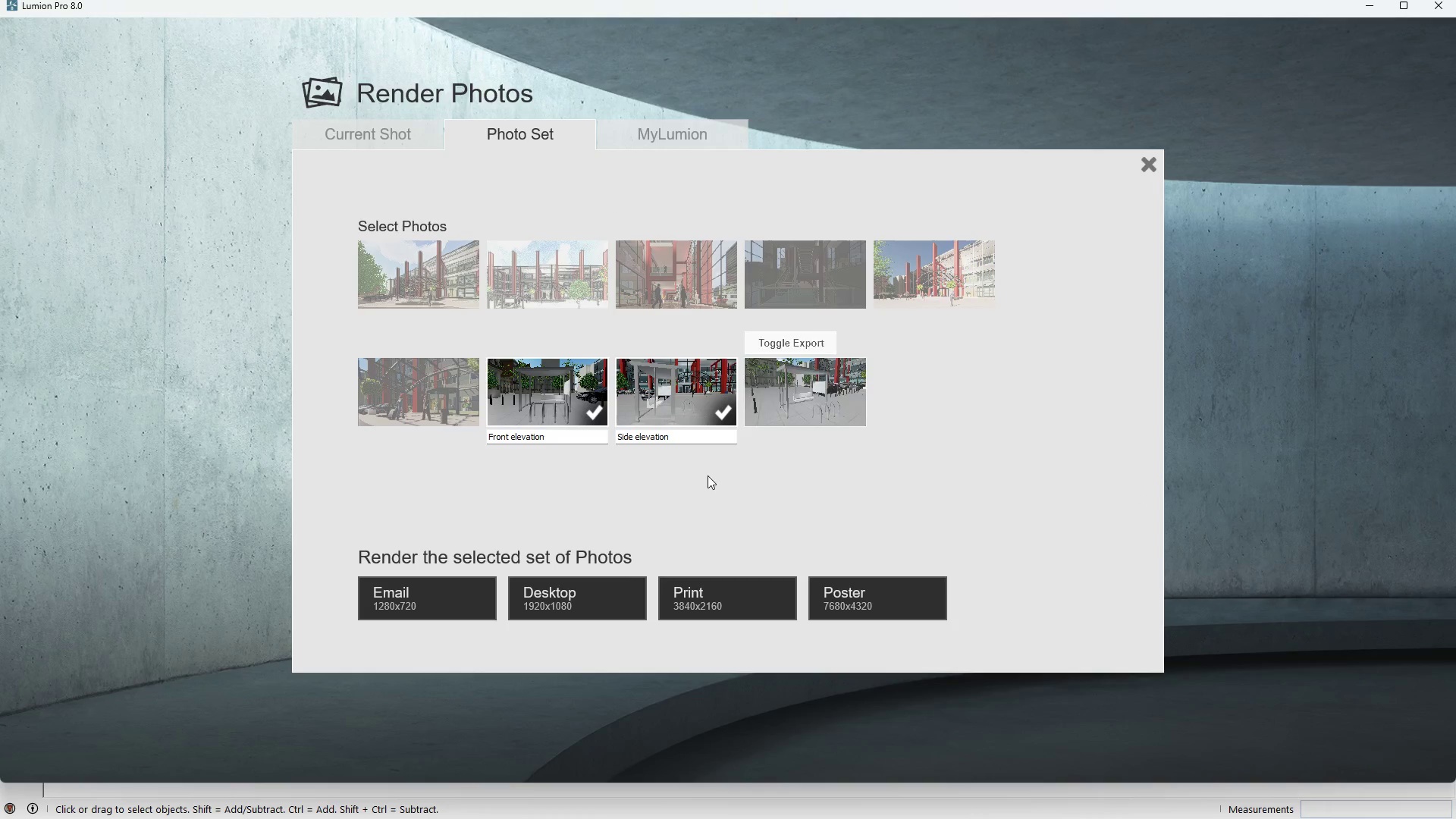 
left_click([607, 588])